 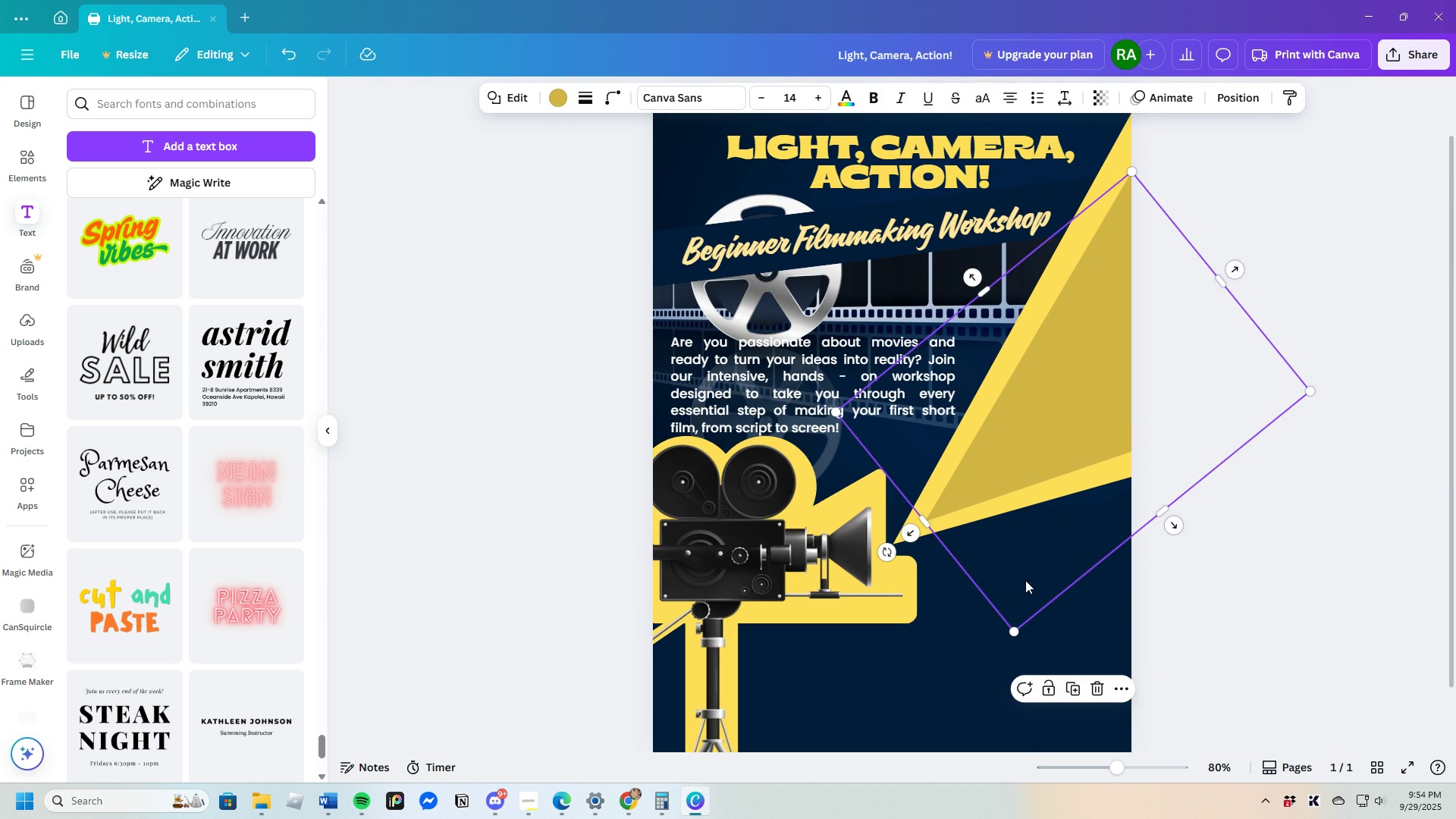 
left_click([1277, 484])
 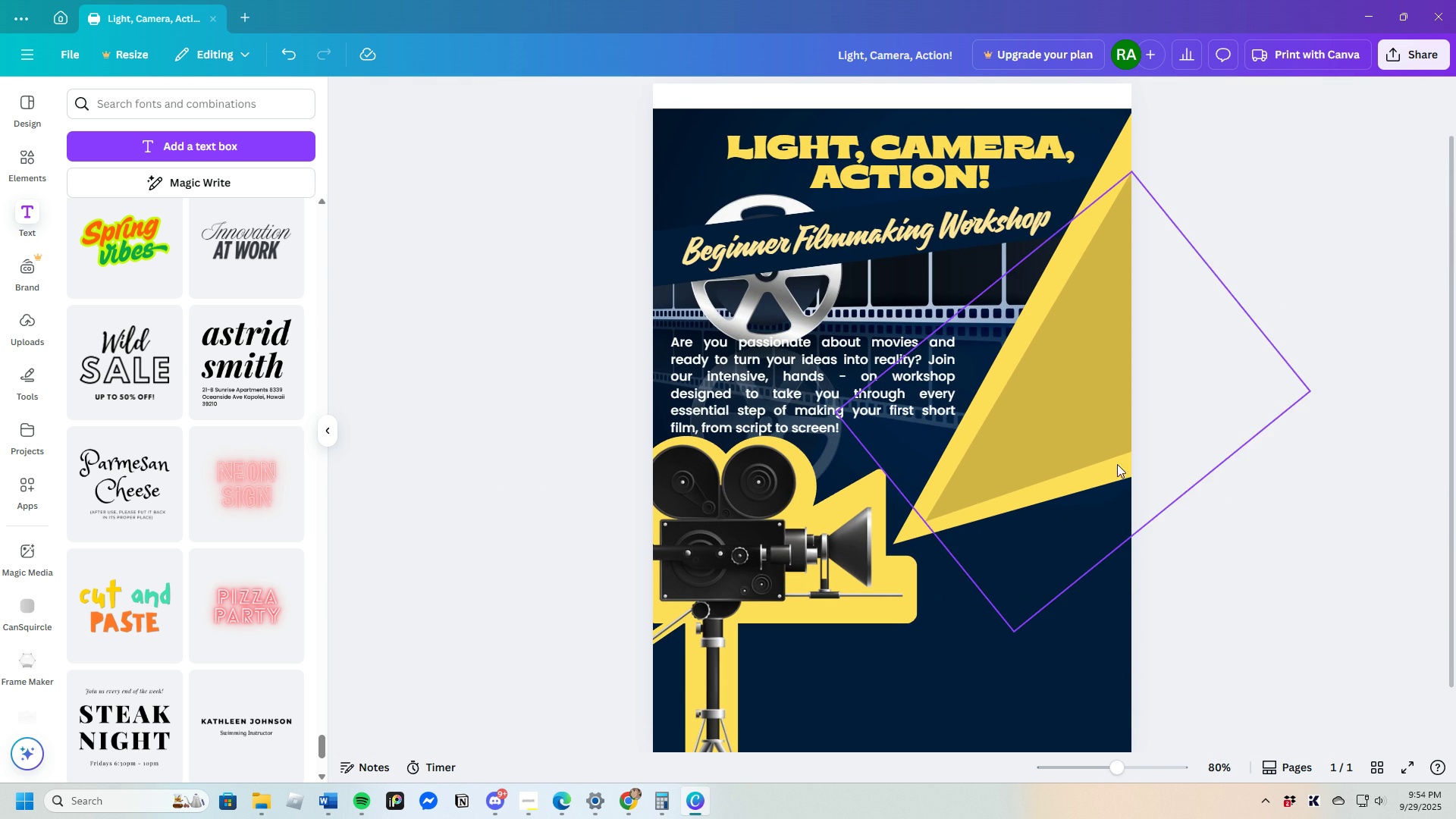 
scroll: coordinate [1063, 475], scroll_direction: up, amount: 1.0
 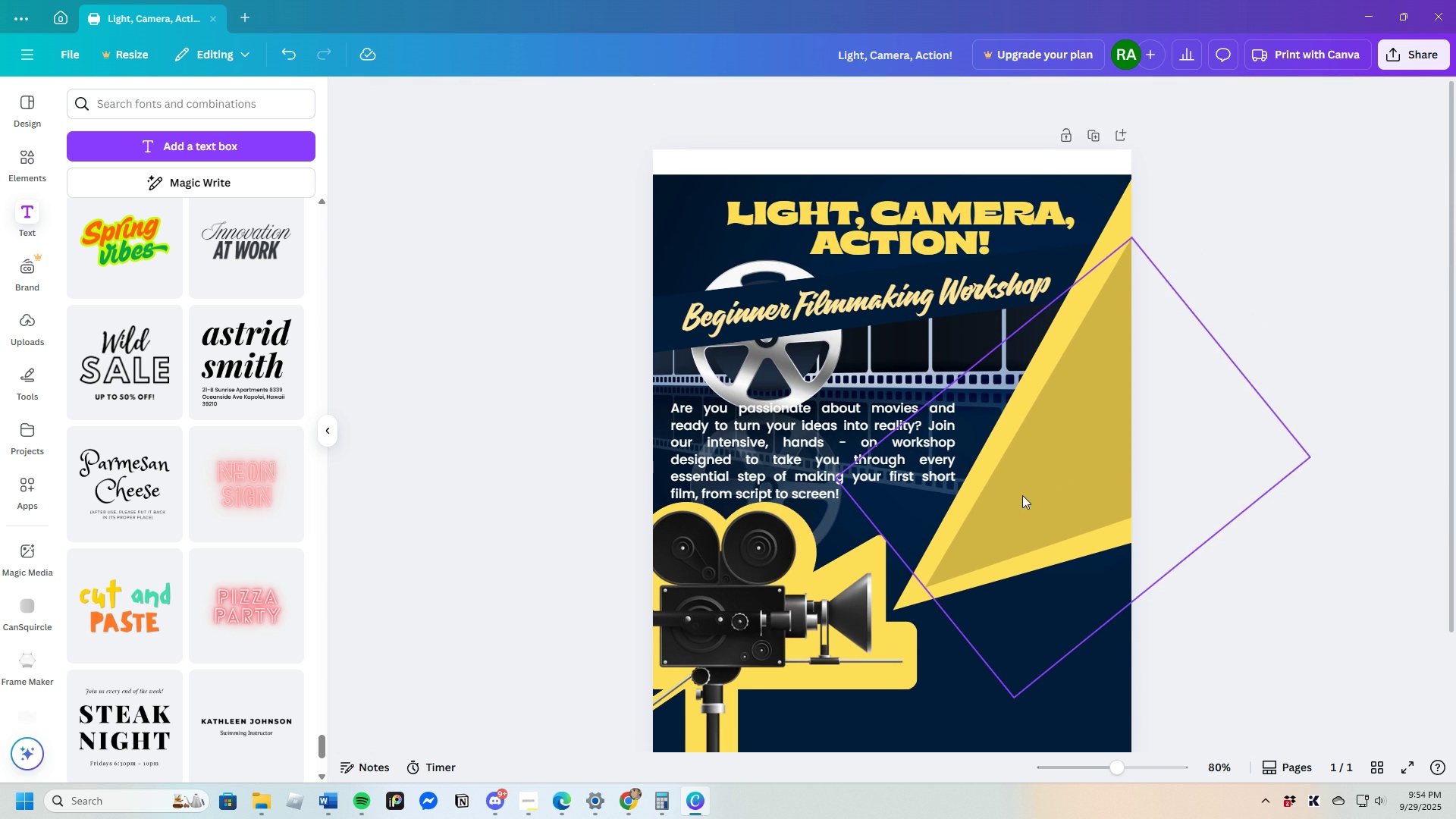 
scroll: coordinate [1013, 504], scroll_direction: down, amount: 2.0
 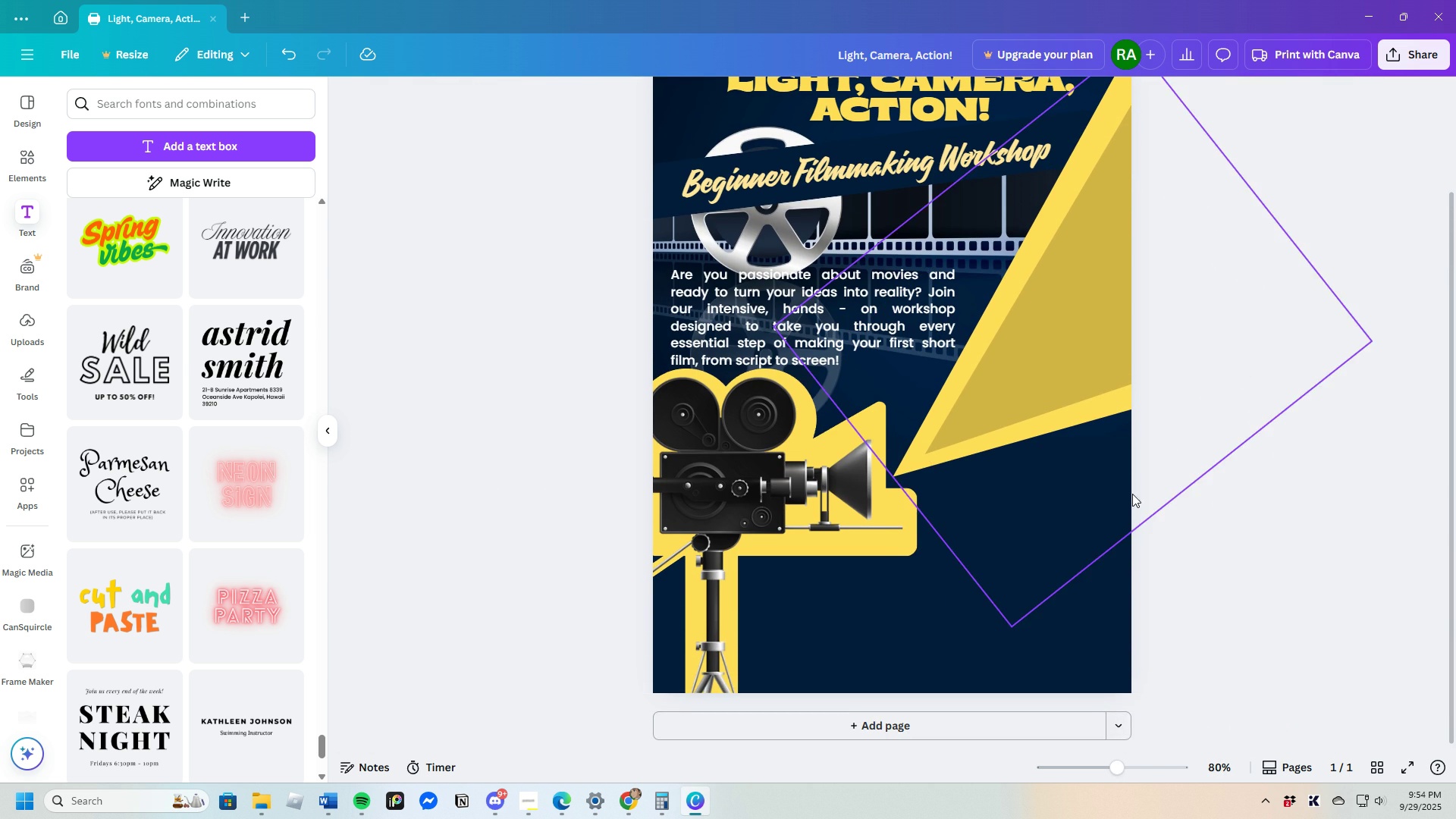 
scroll: coordinate [939, 447], scroll_direction: up, amount: 1.0
 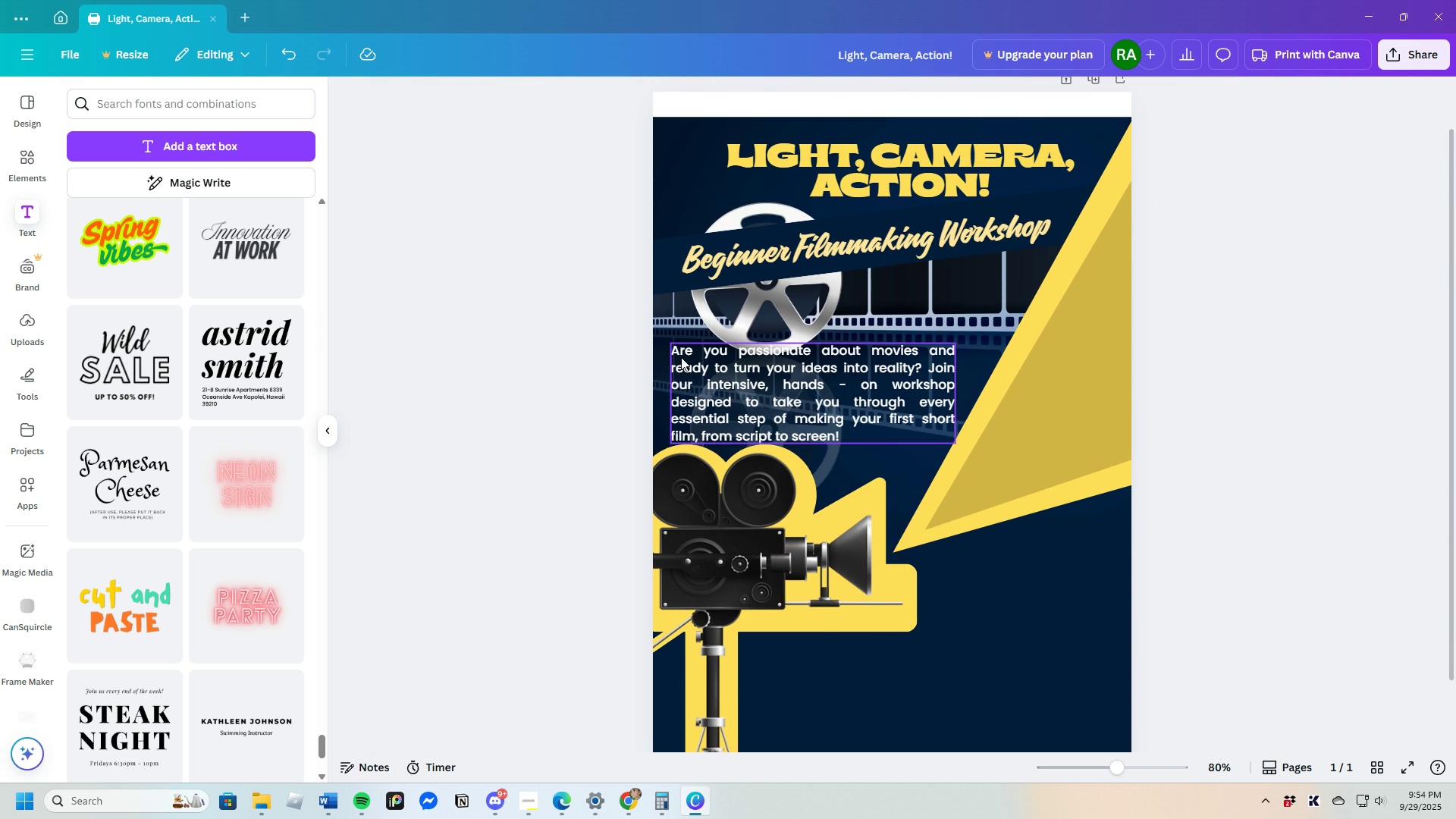 
left_click([681, 354])
 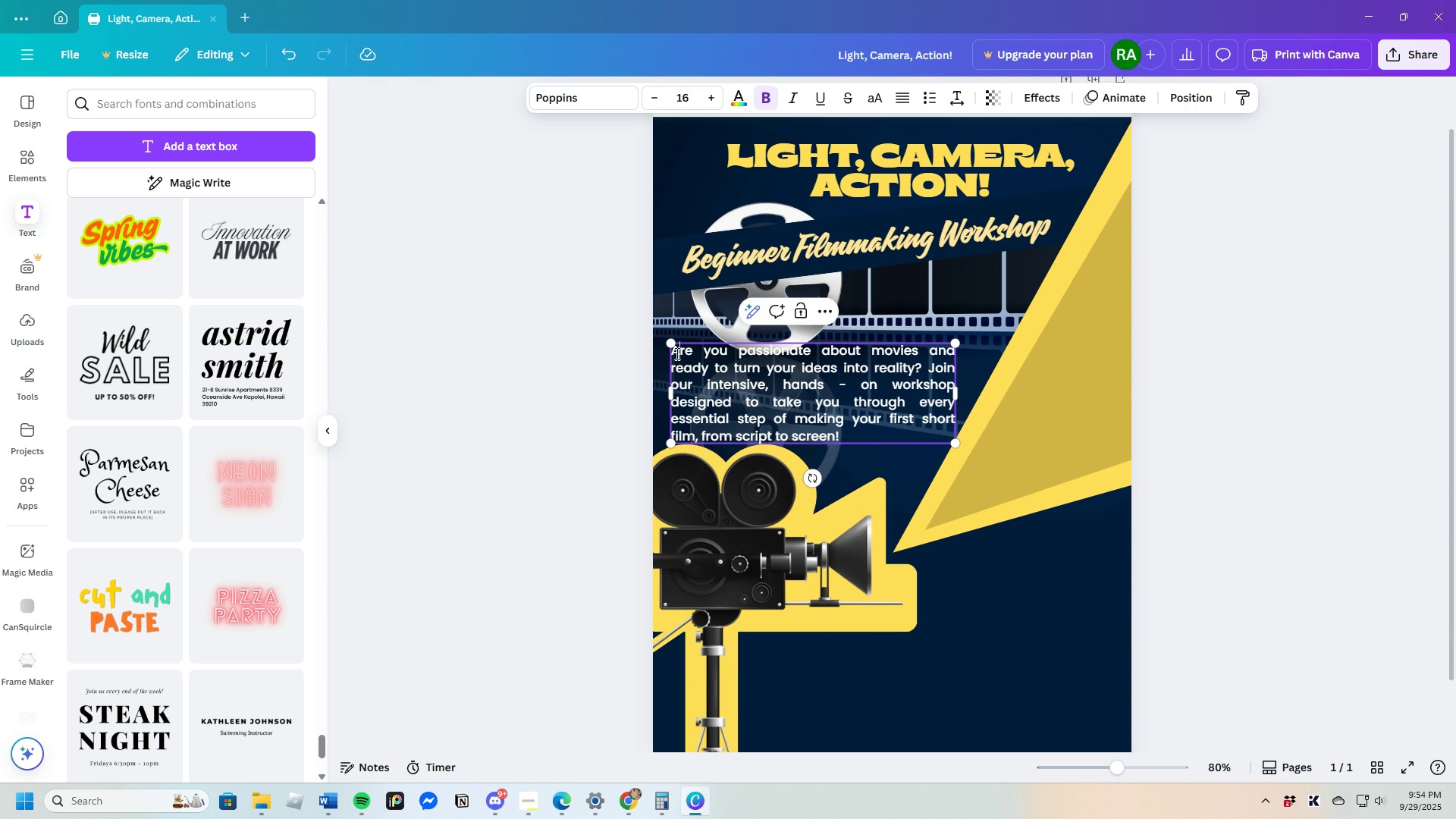 
left_click([676, 353])